 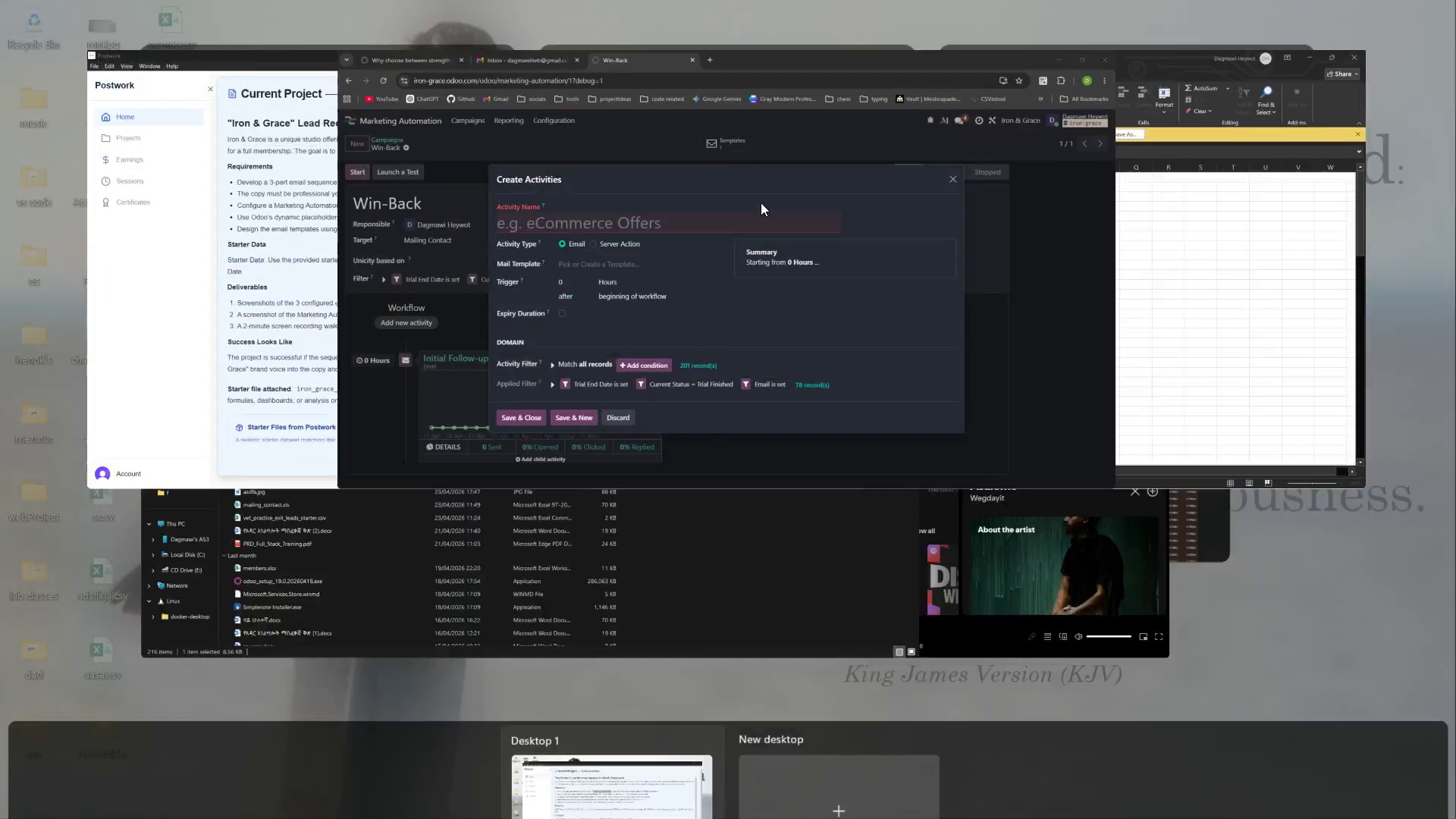 
key(Control+V)
 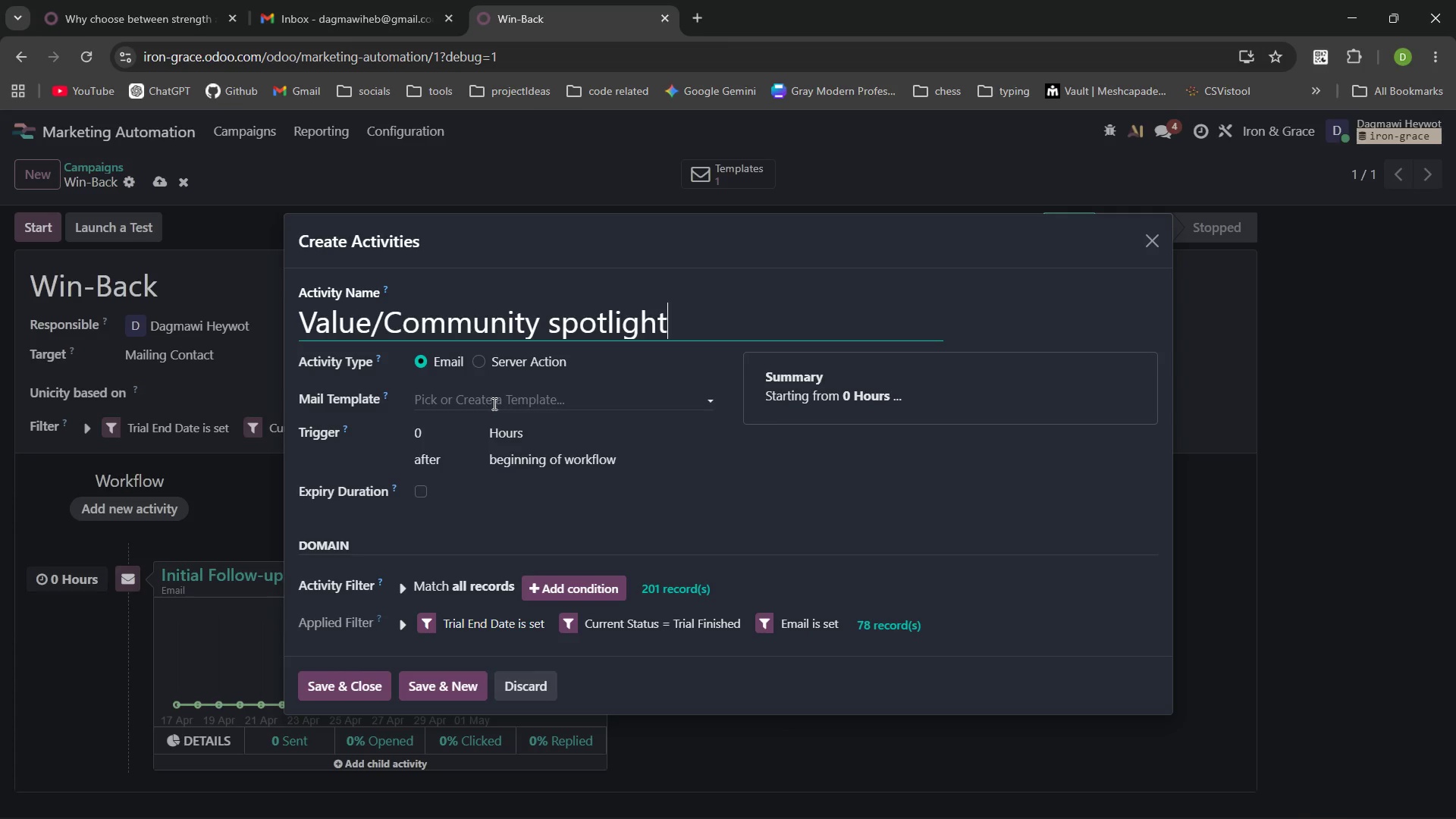 
left_click([579, 396])
 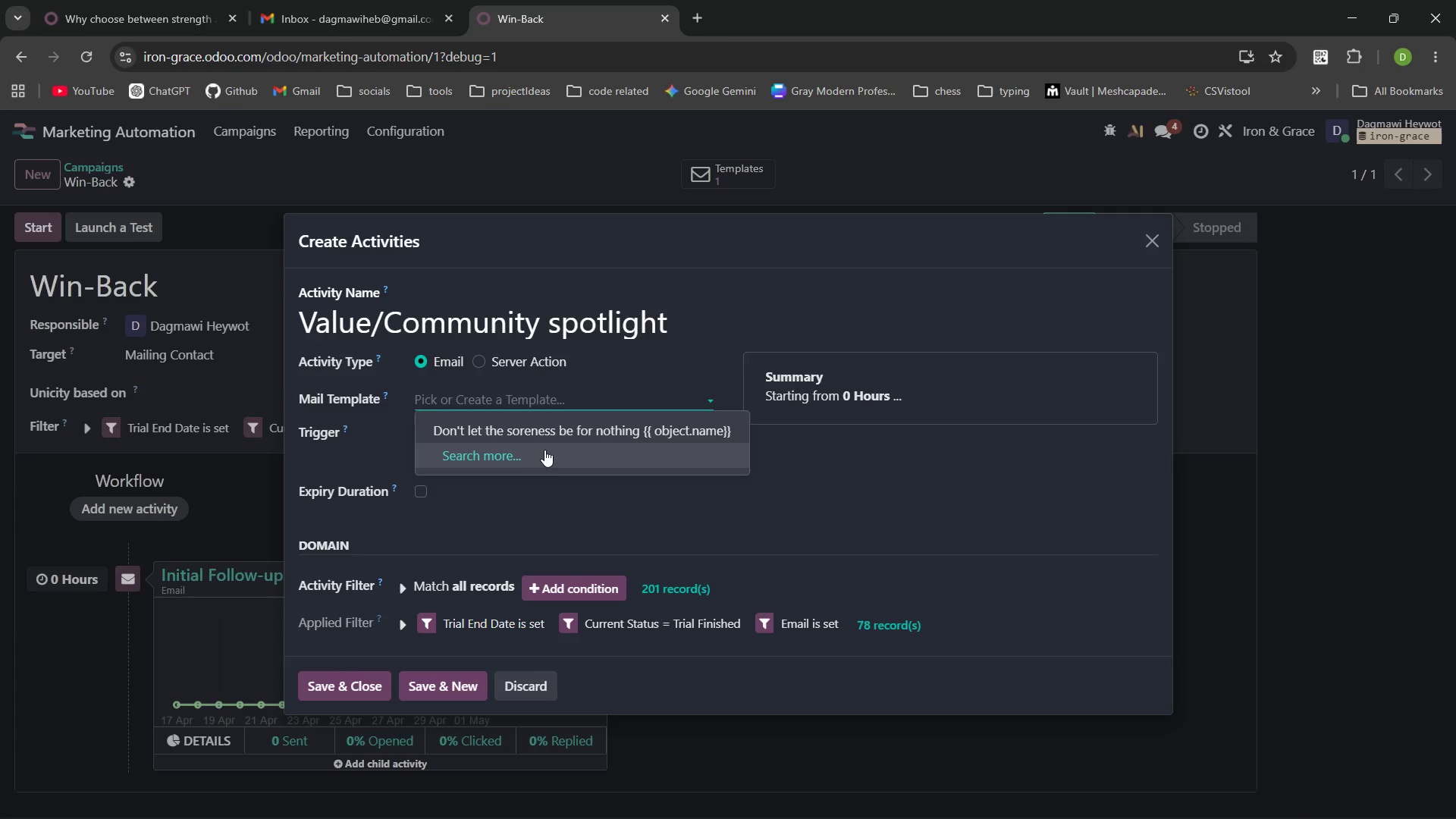 
left_click([536, 450])
 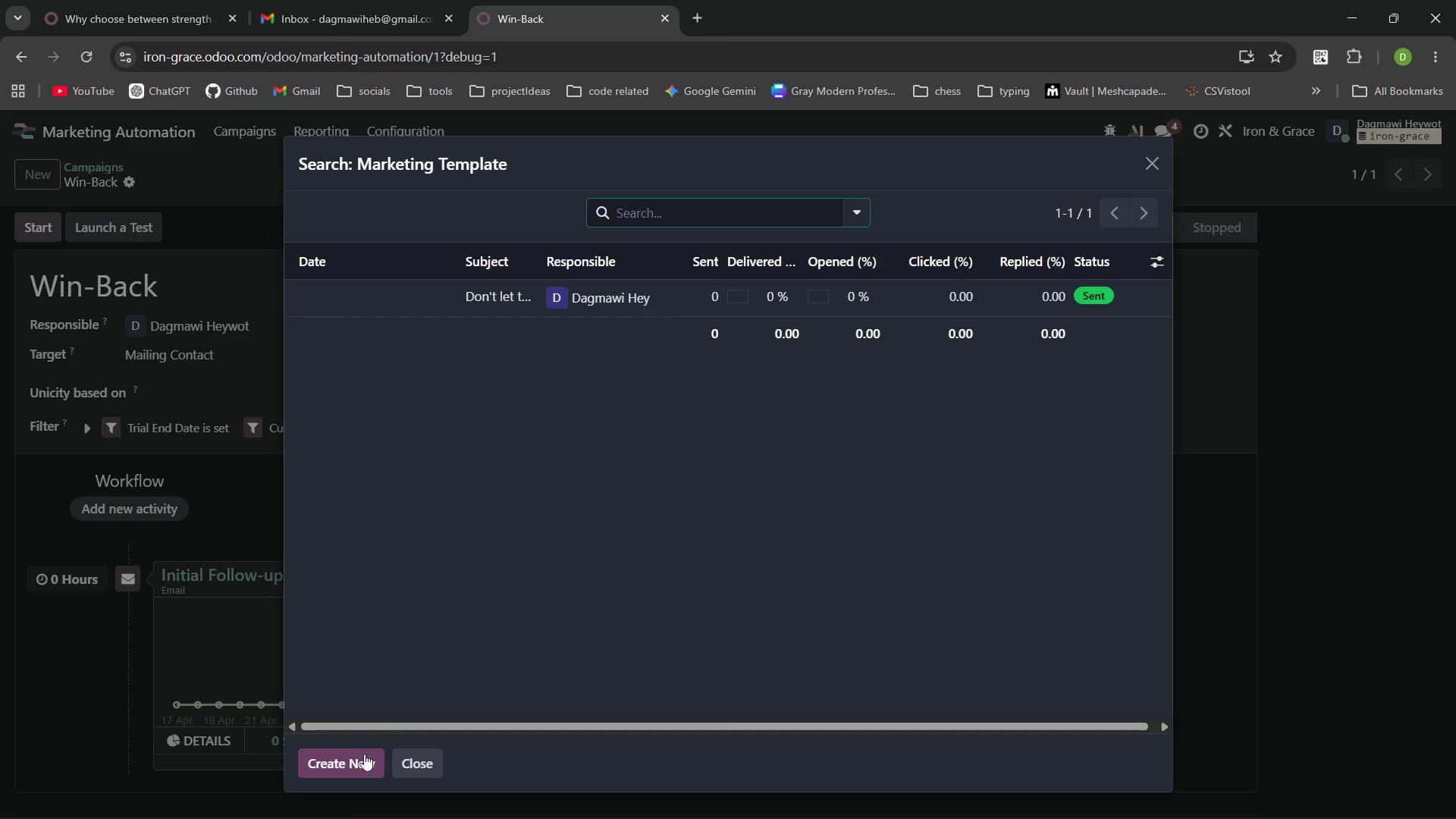 
left_click([361, 764])
 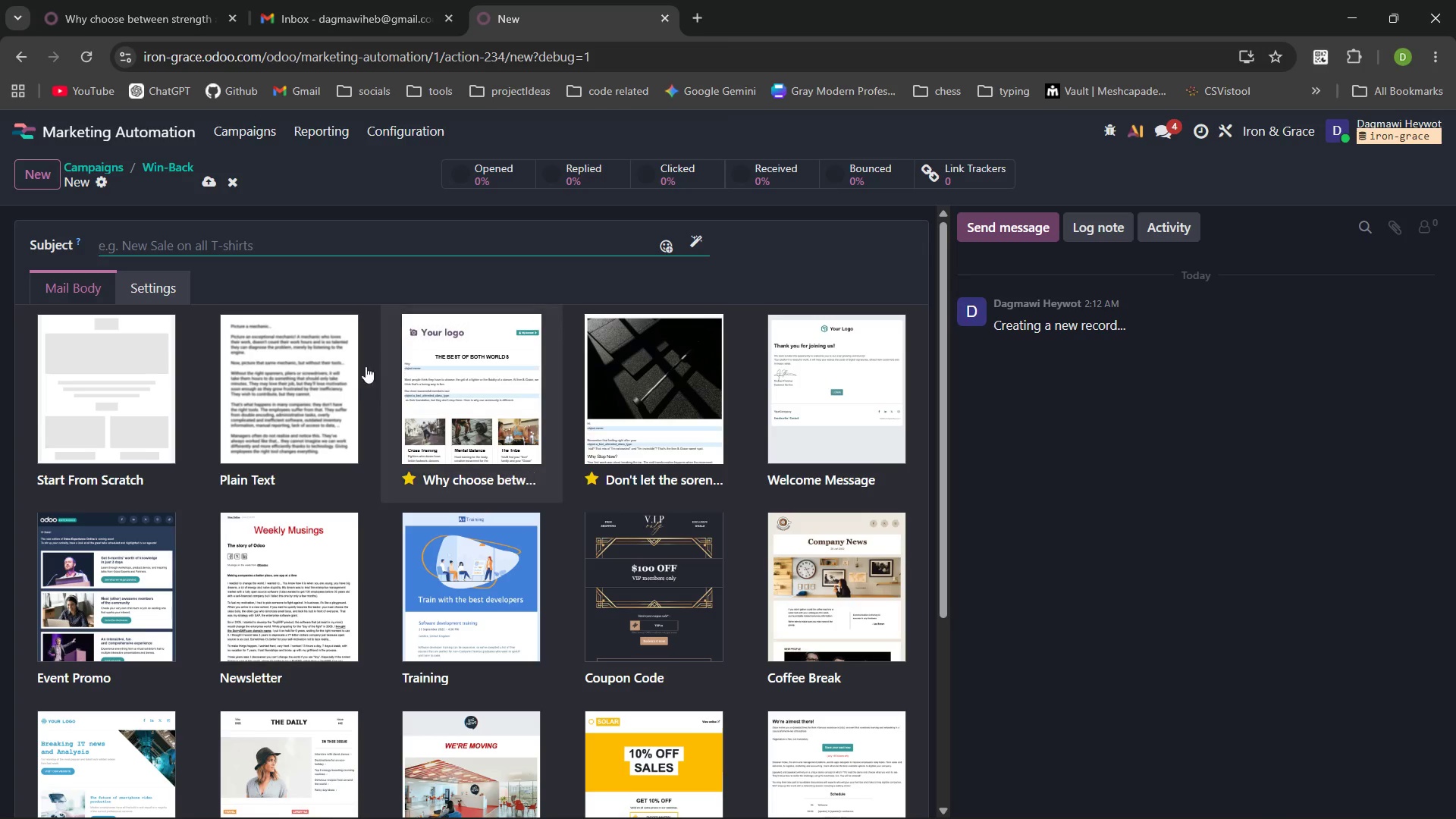 
key(Meta+V)
 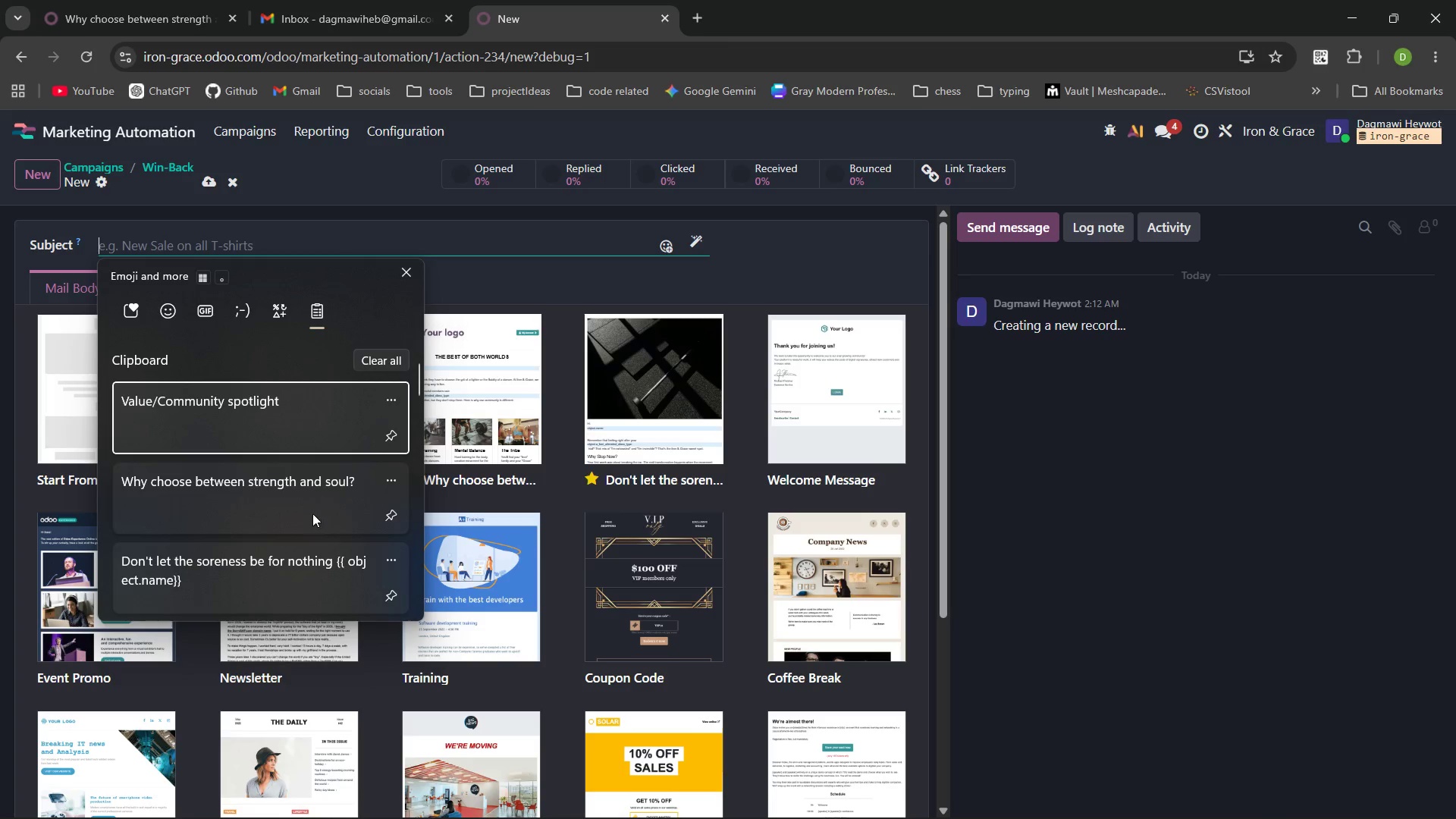 
left_click([294, 497])
 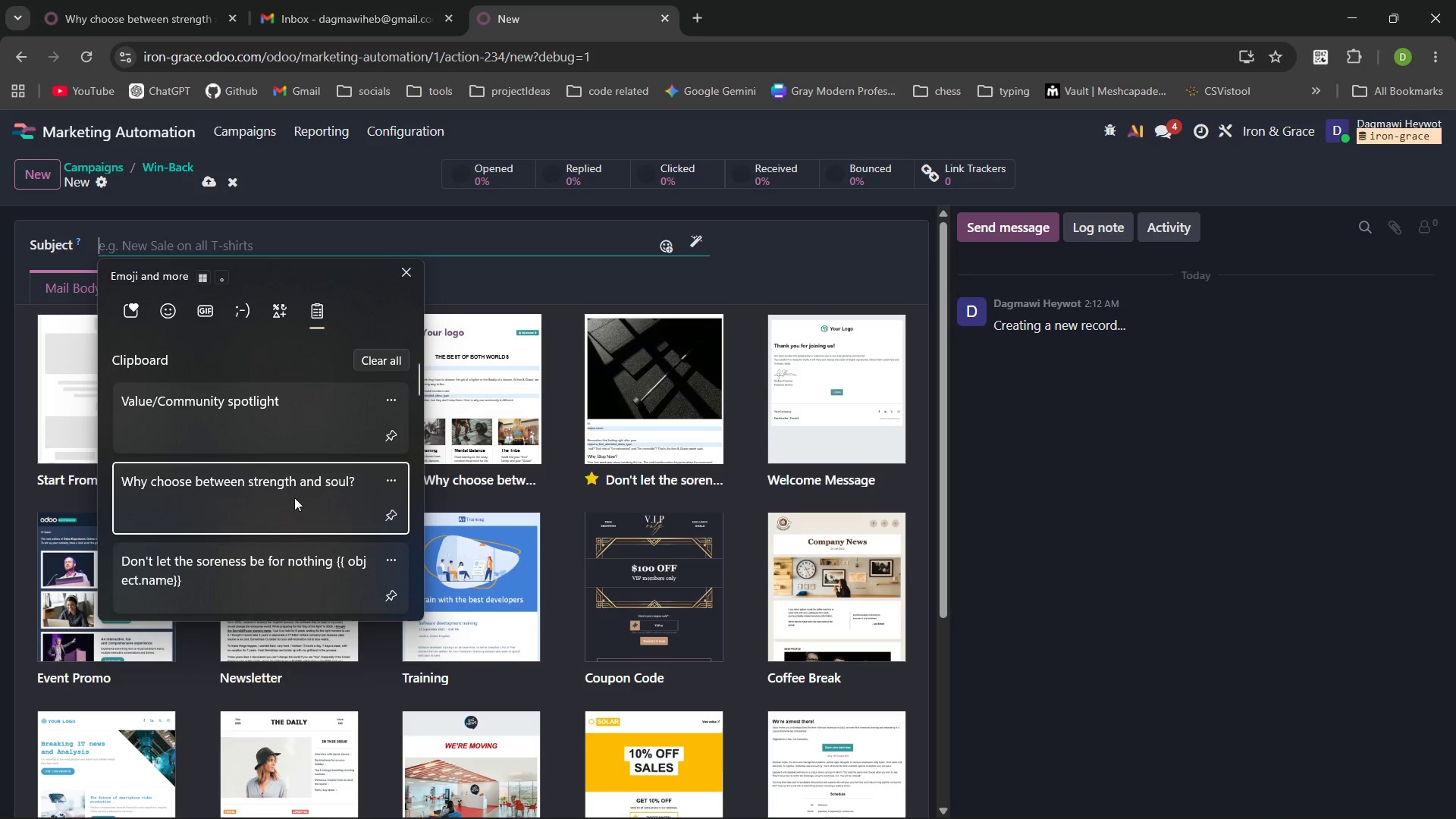 
key(Control+ControlLeft)
 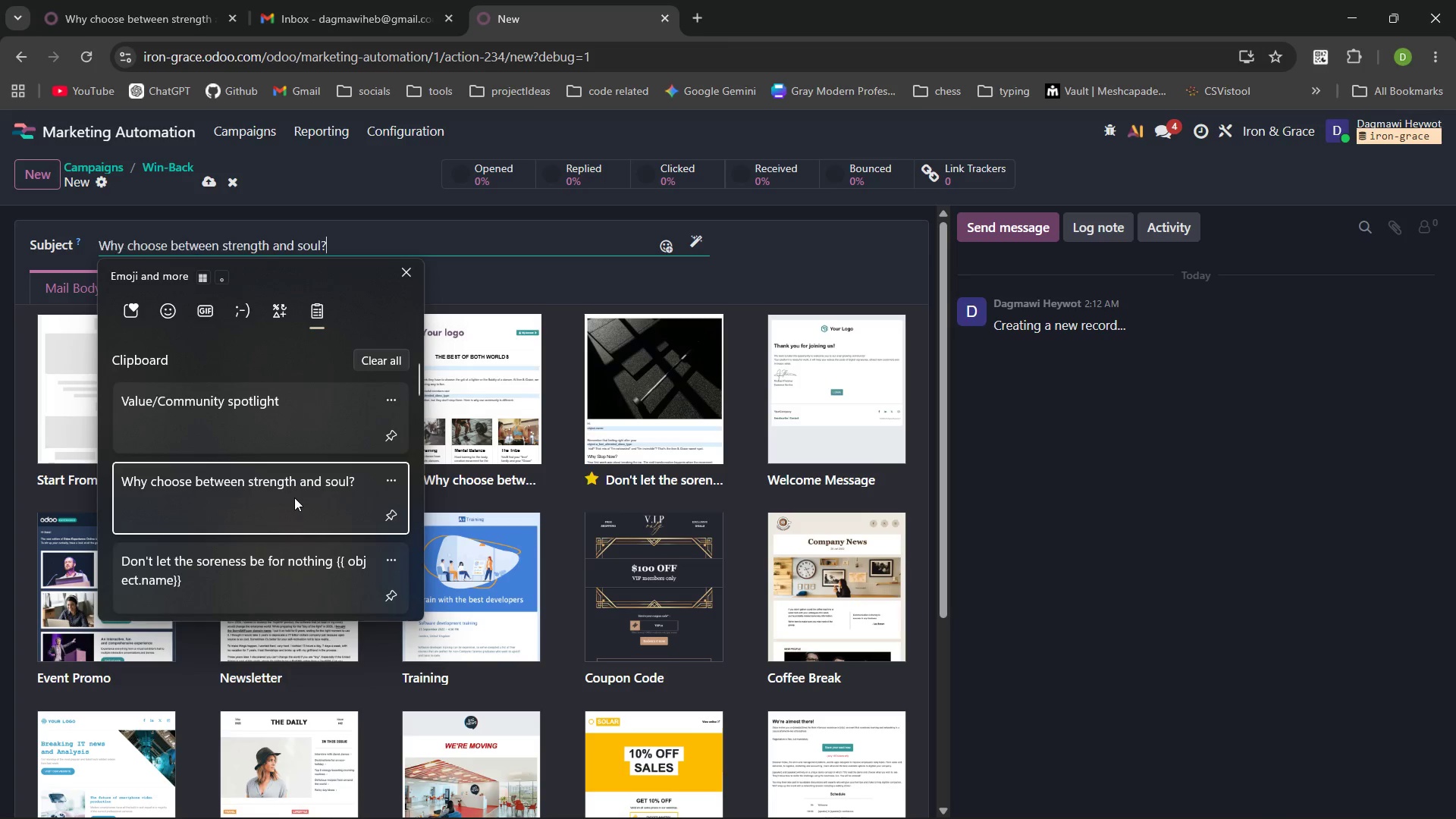 
left_click([441, 385])
 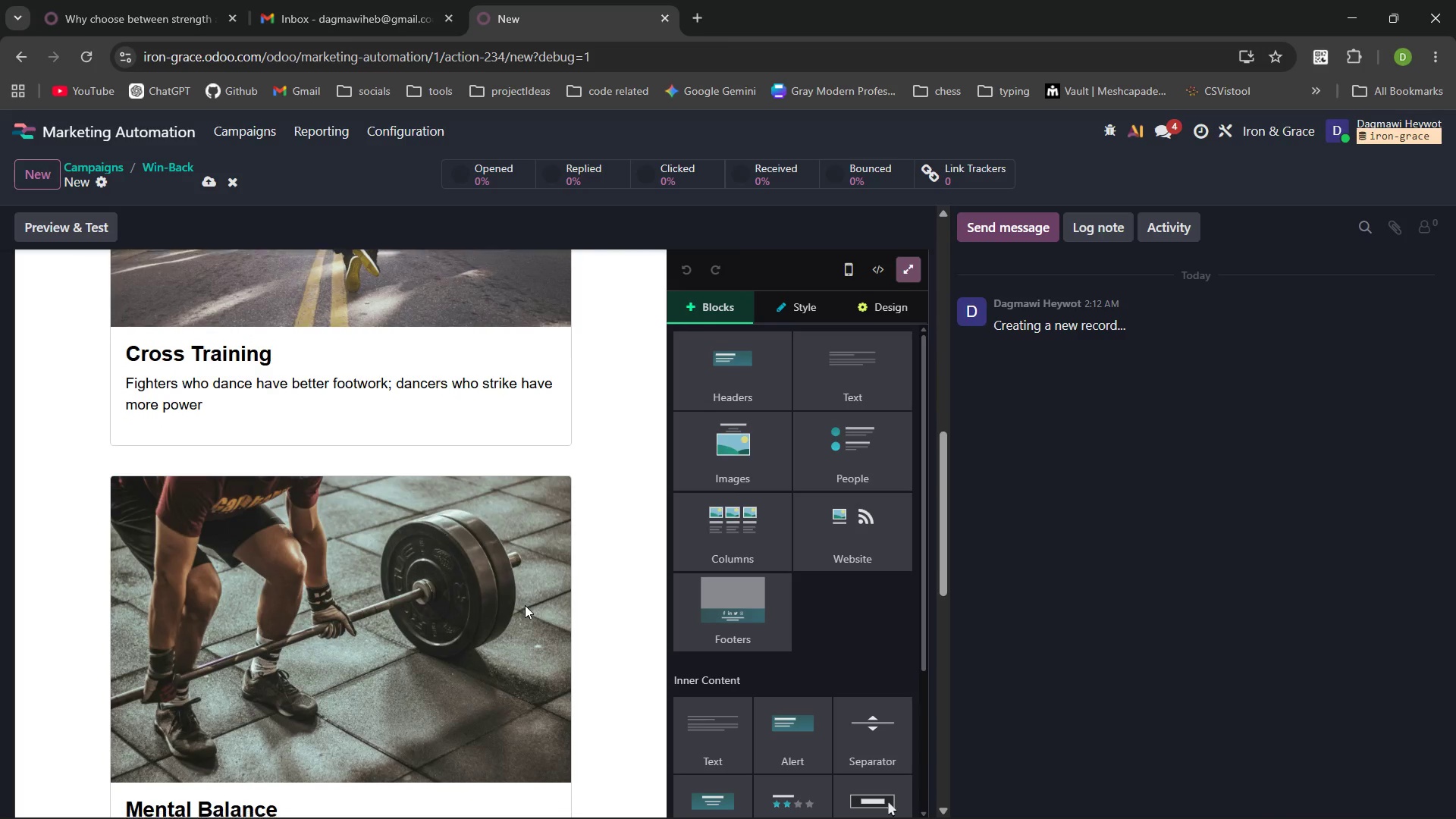 
wait(10.11)
 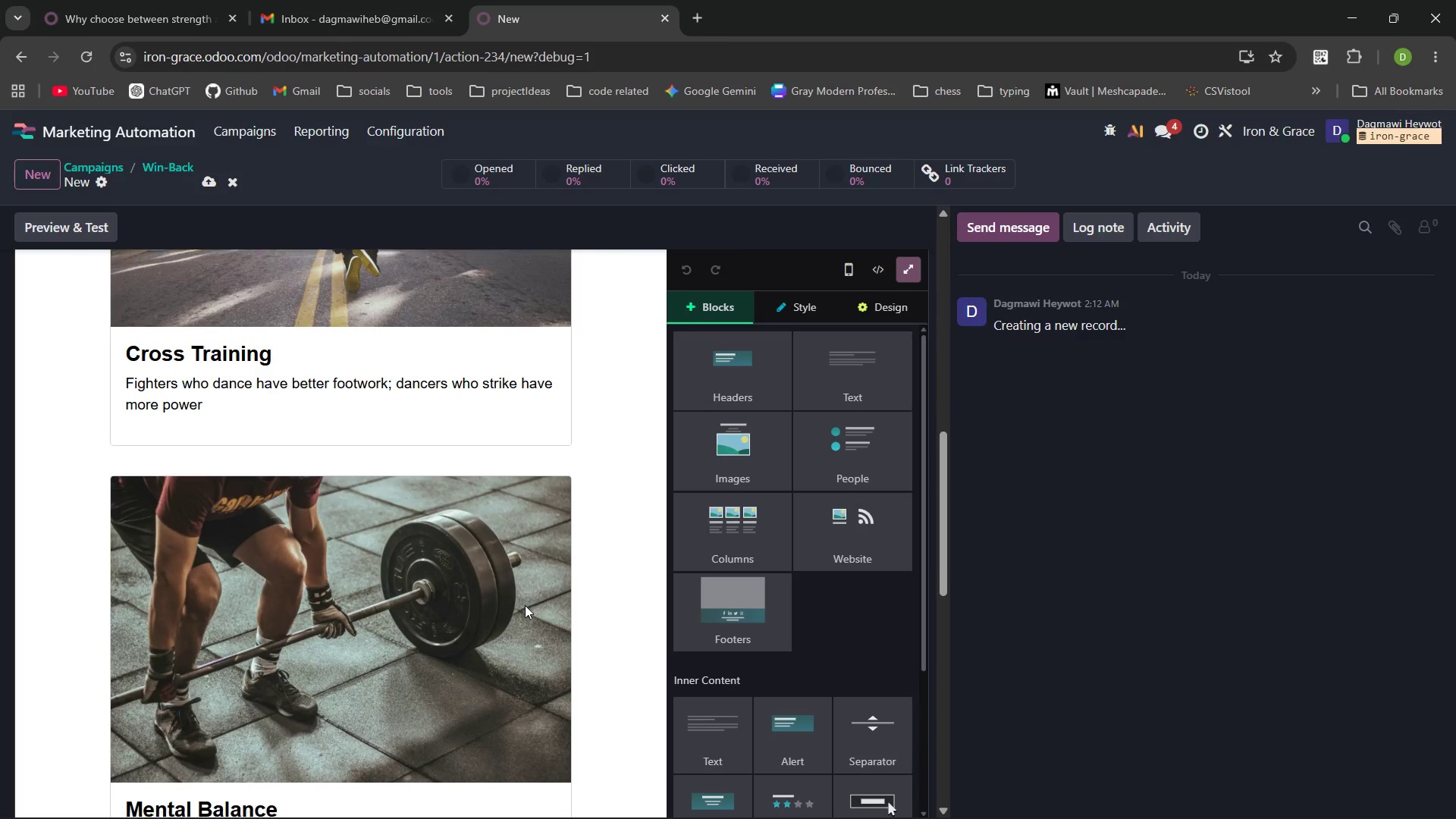 
left_click([206, 186])
 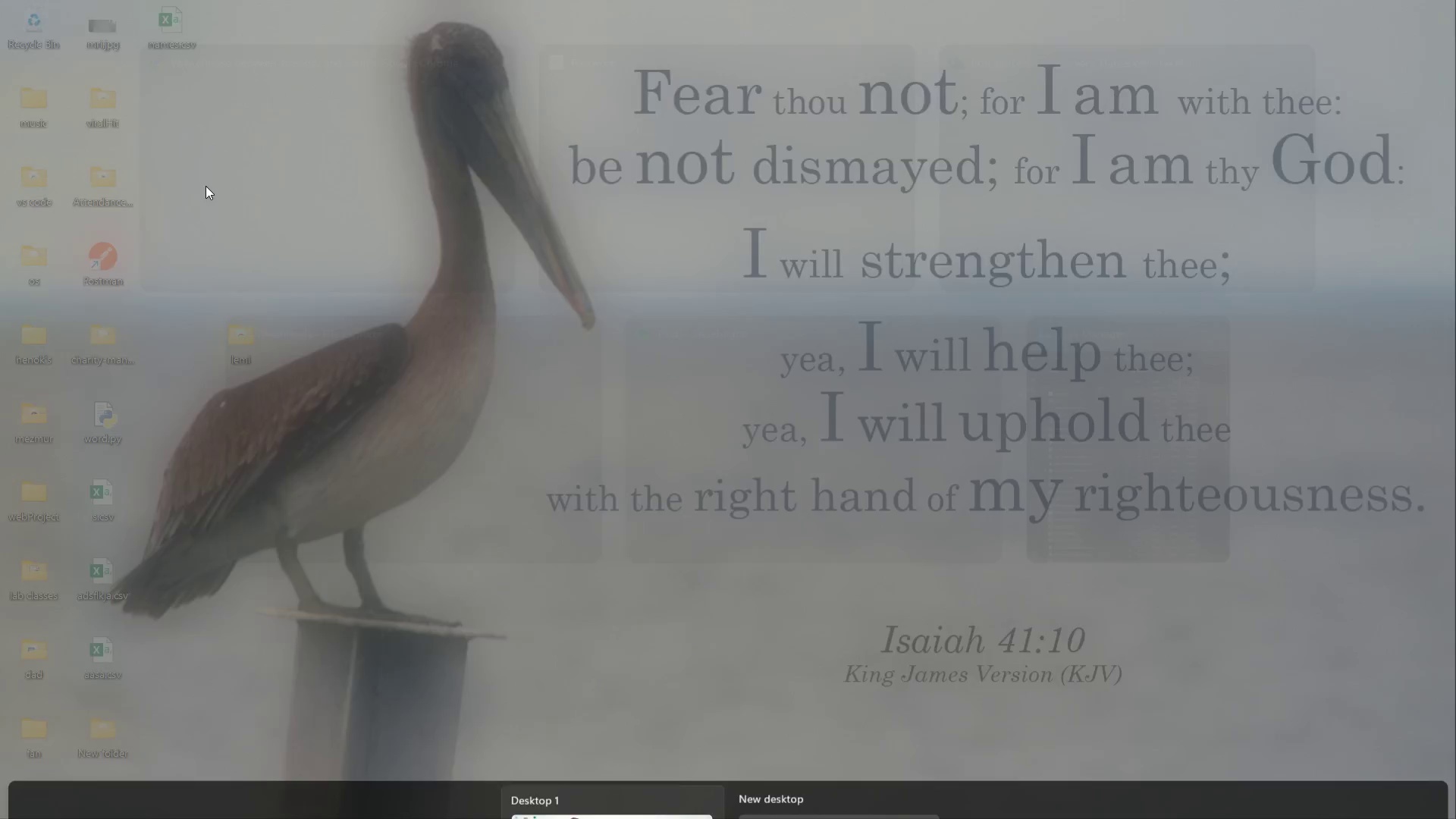 
left_click([767, 193])